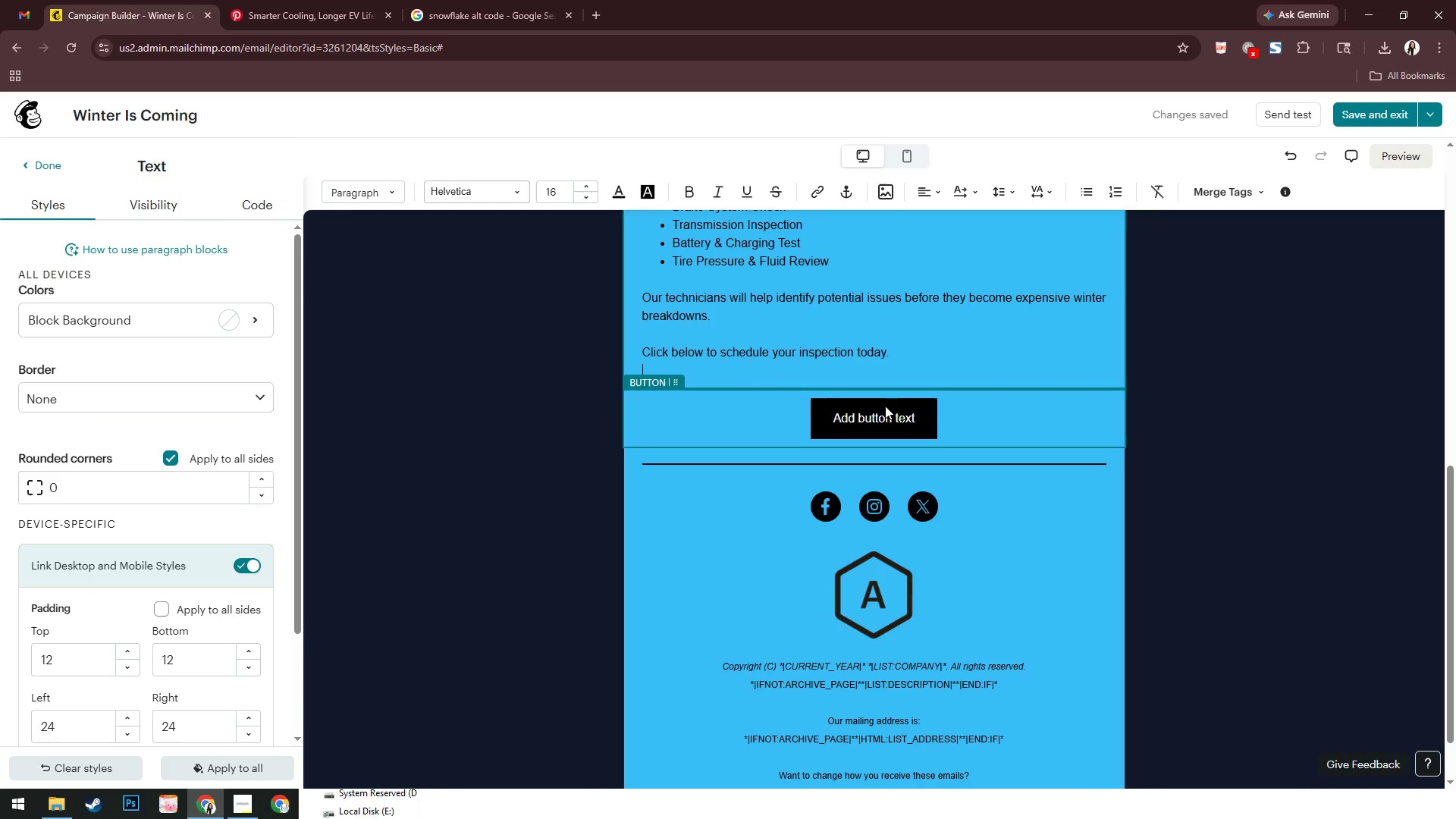 
key(Backspace)
 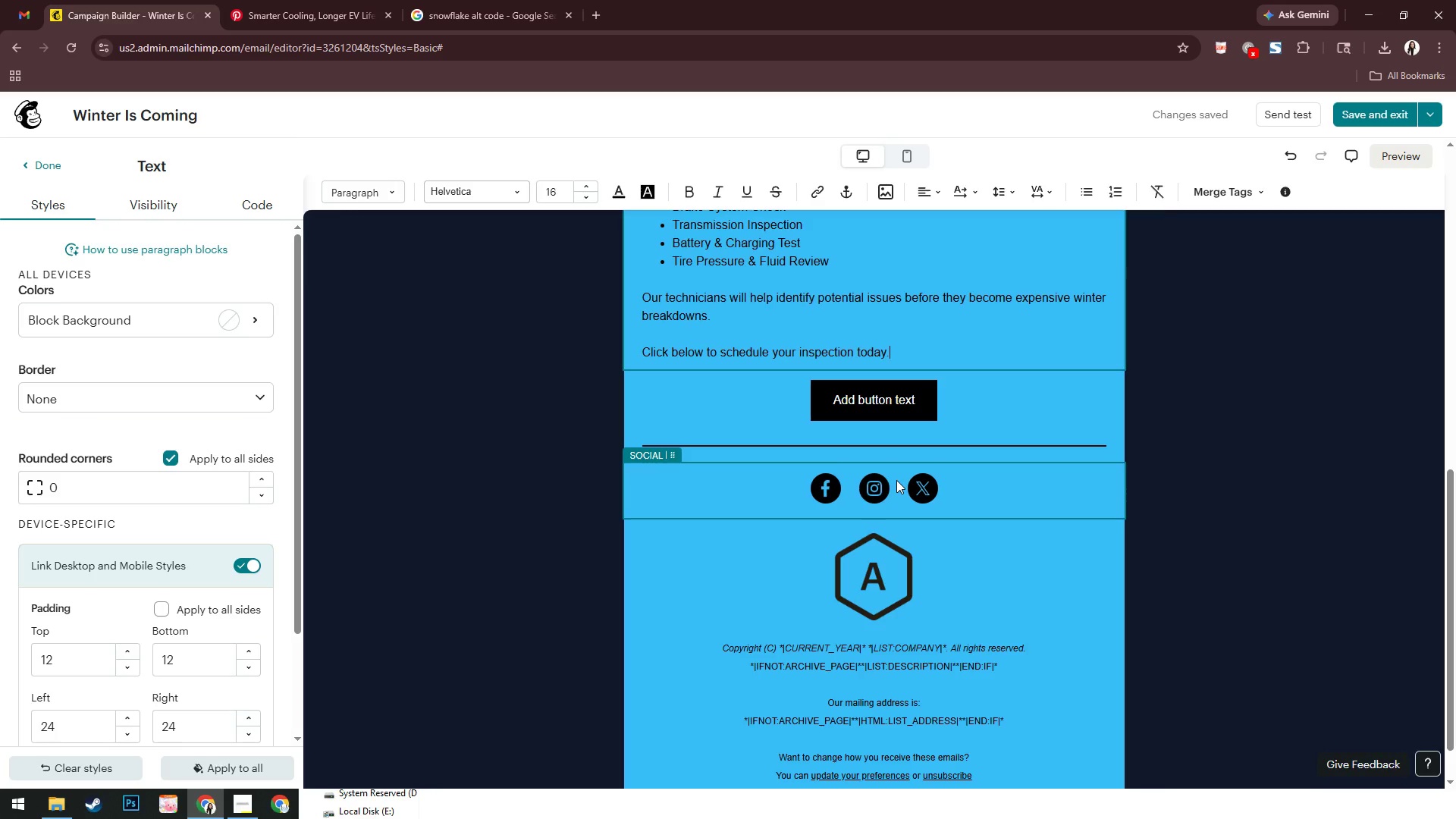 
wait(22.41)
 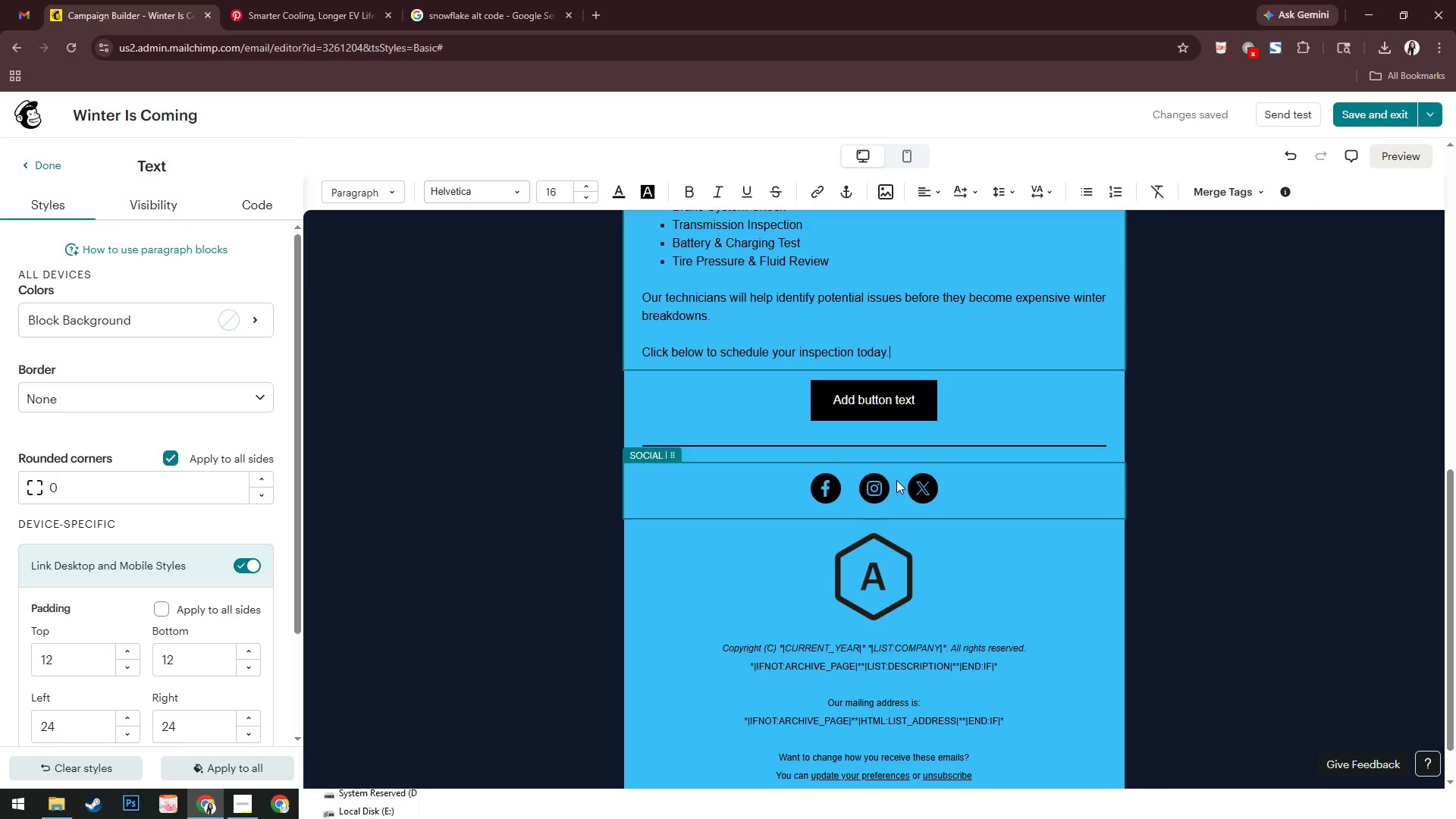 
double_click([893, 396])
 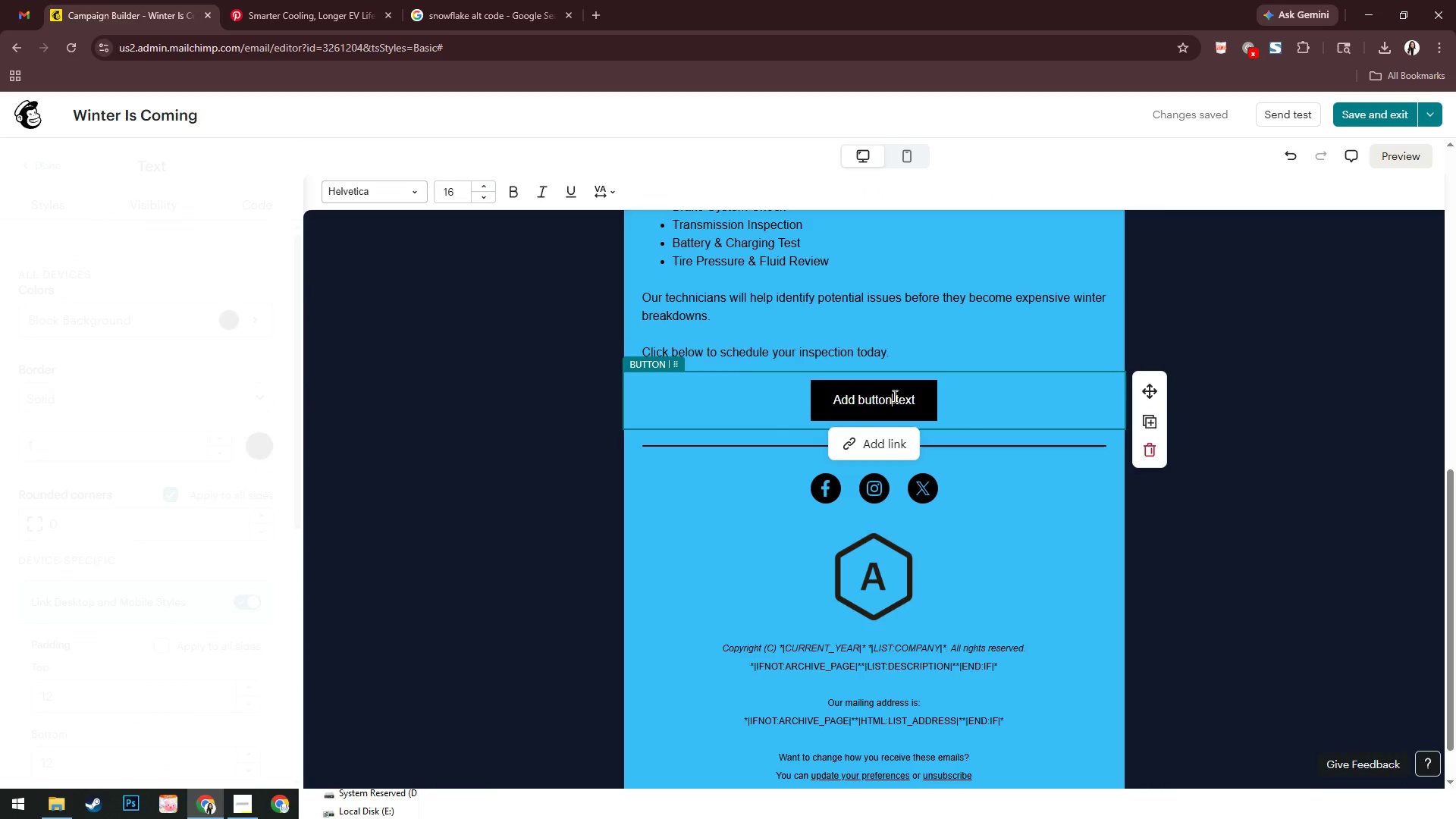 
triple_click([893, 396])
 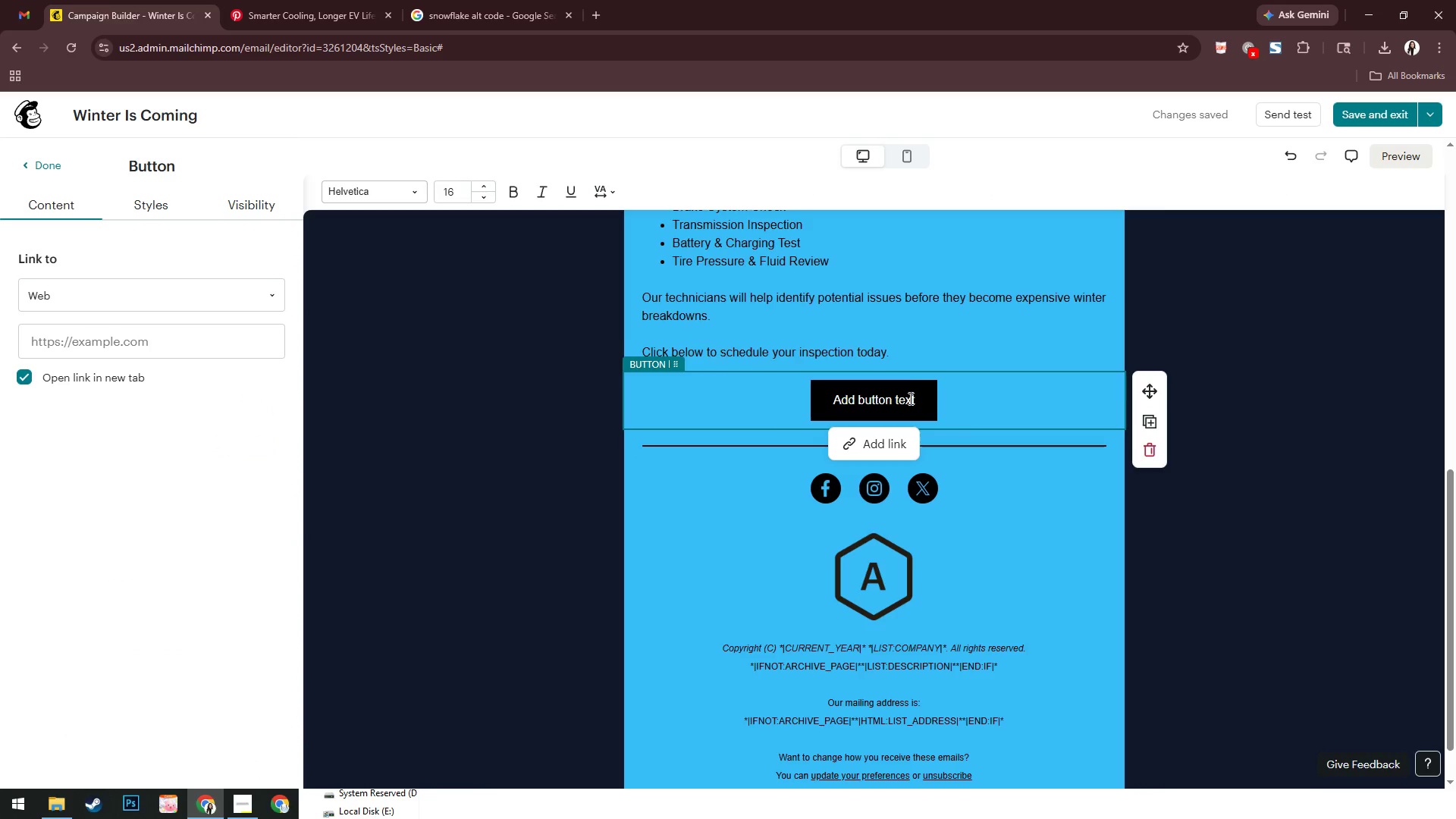 
key(Control+ControlLeft)
 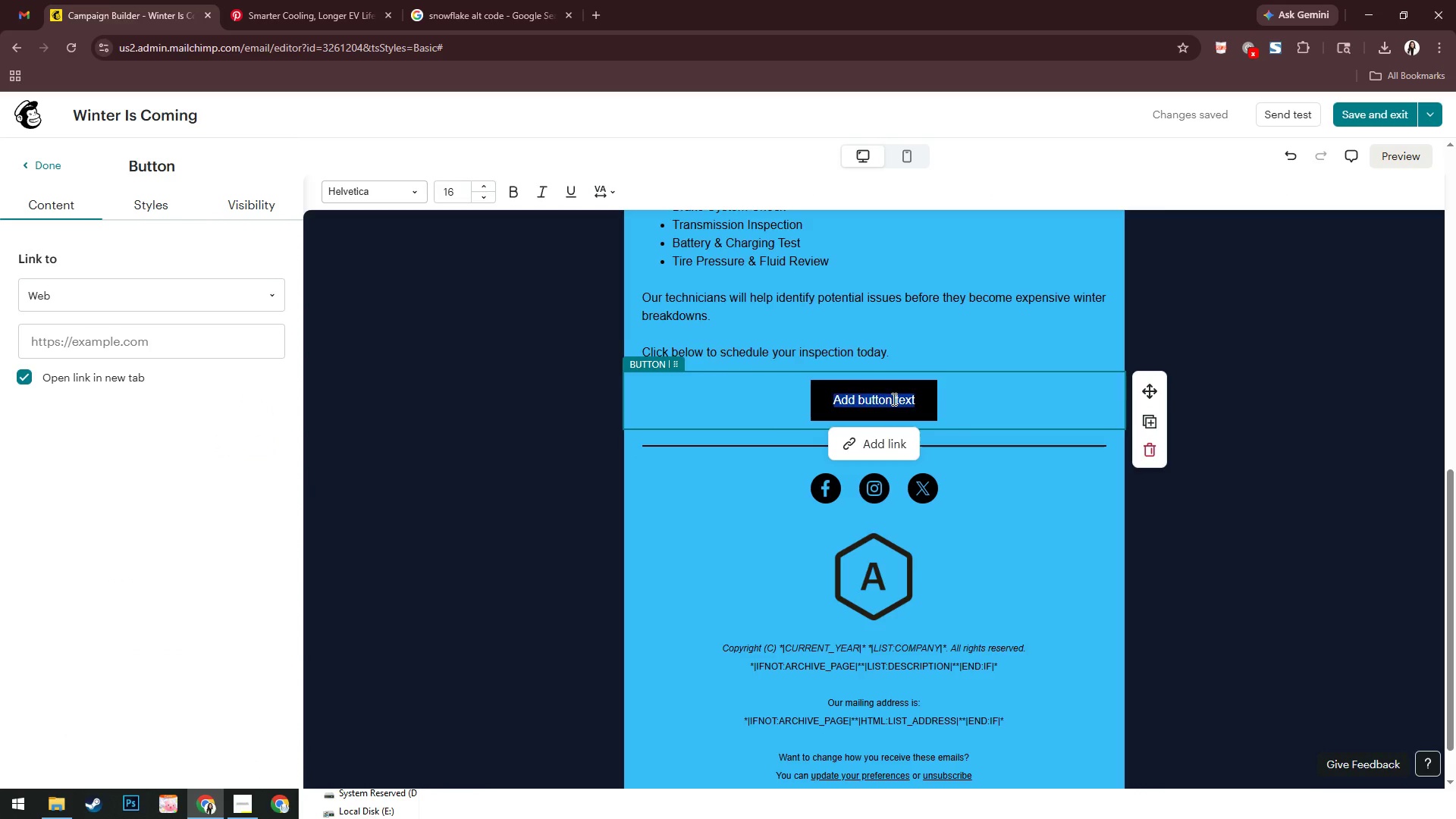 
key(Control+A)
 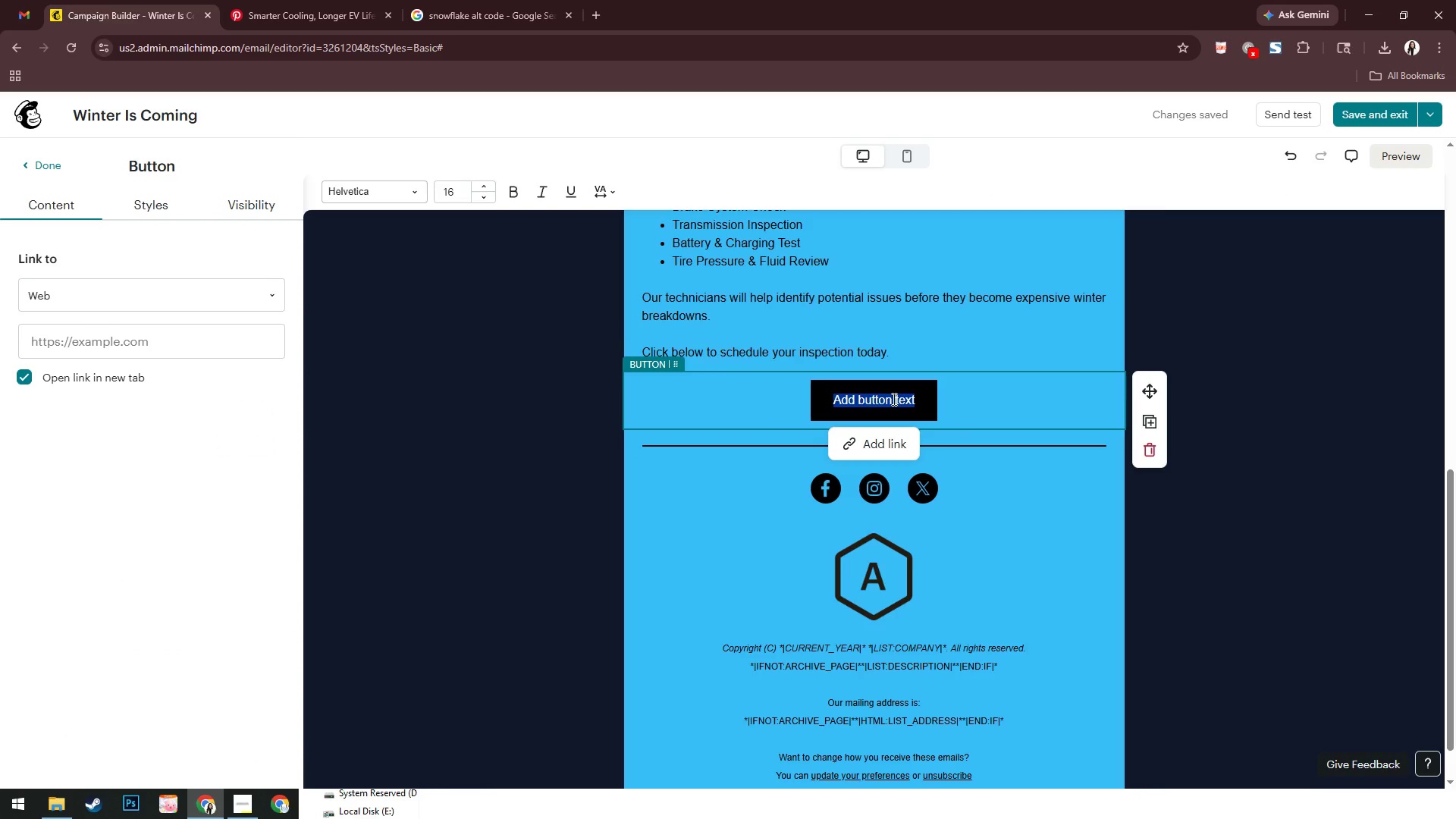 
type(Booj)
key(Backspace)
type(k y)
key(Backspace)
key(Backspace)
key(Backspace)
key(Backspace)
key(Backspace)
type(OOK YOUR INSPECTION)
 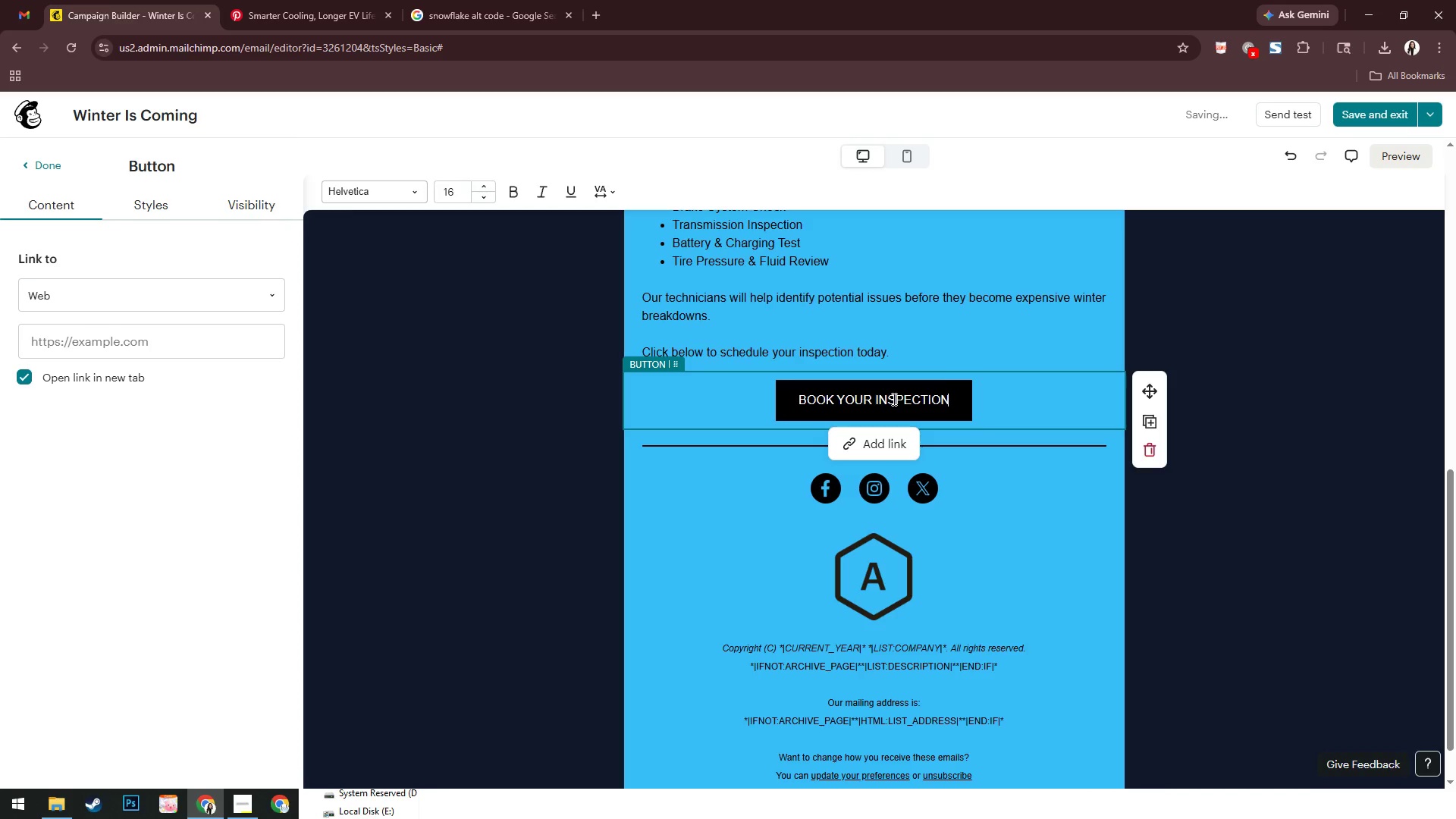 
left_click([961, 406])
 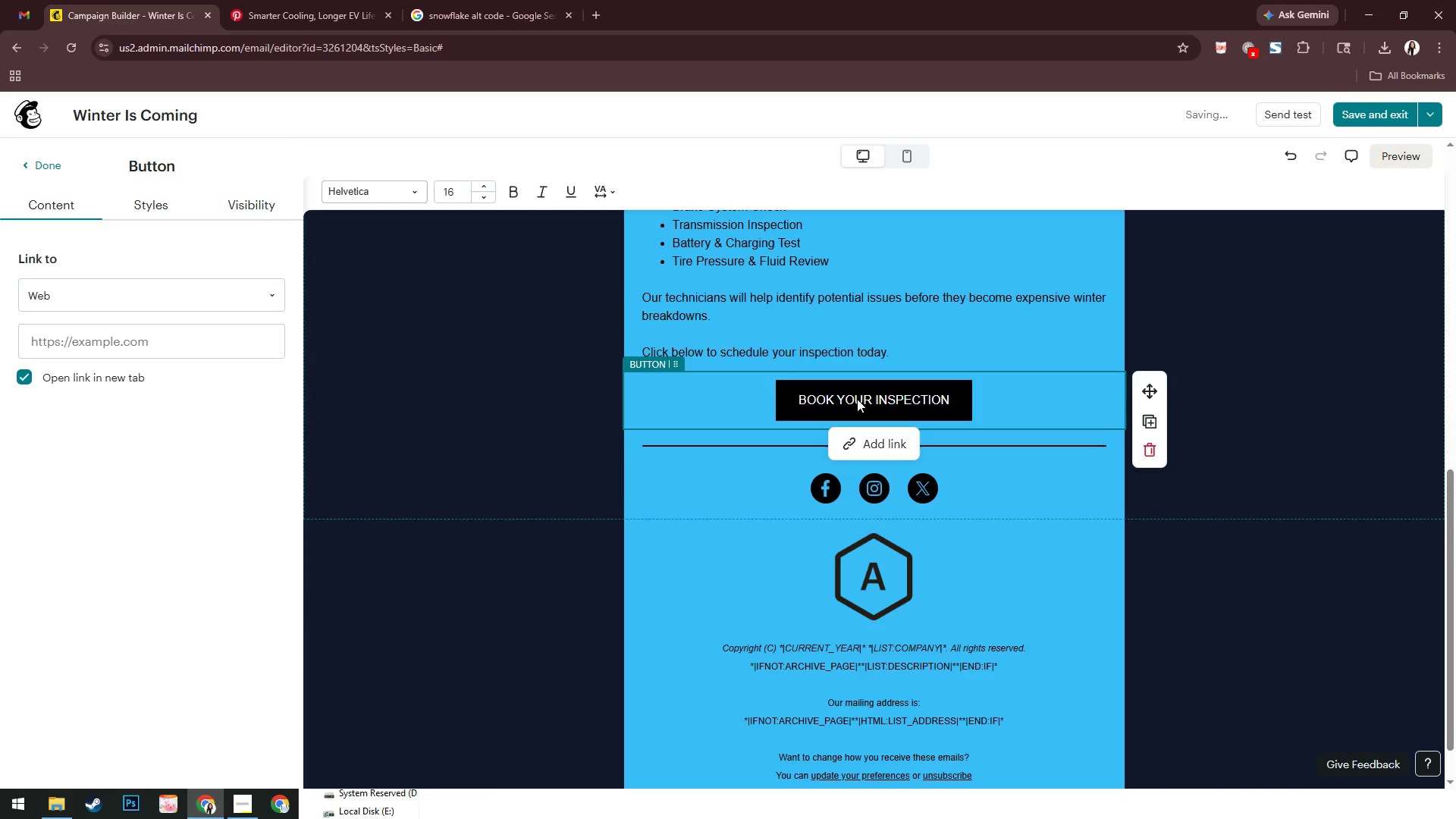 
left_click([1213, 538])
 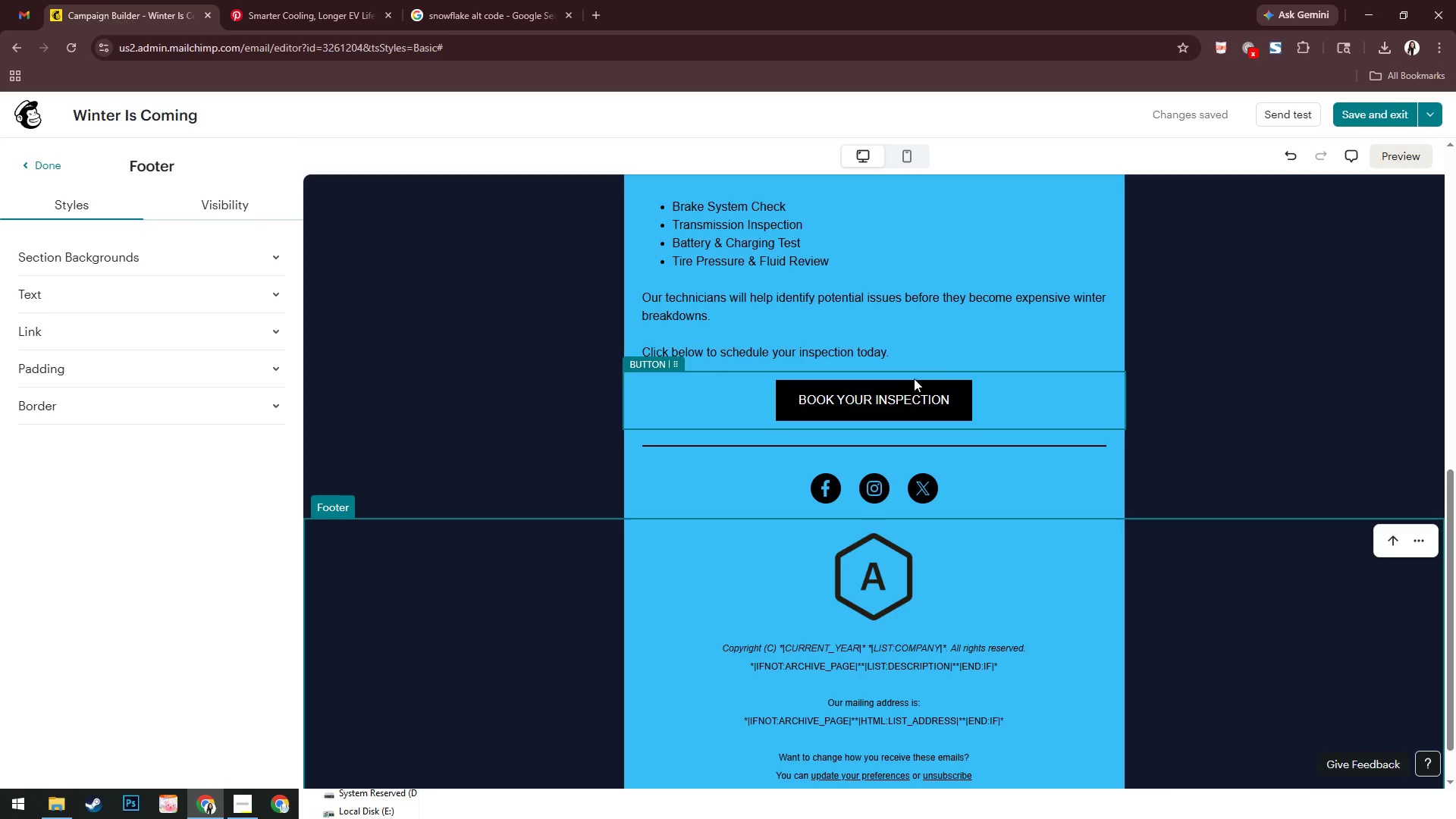 
wait(28.81)
 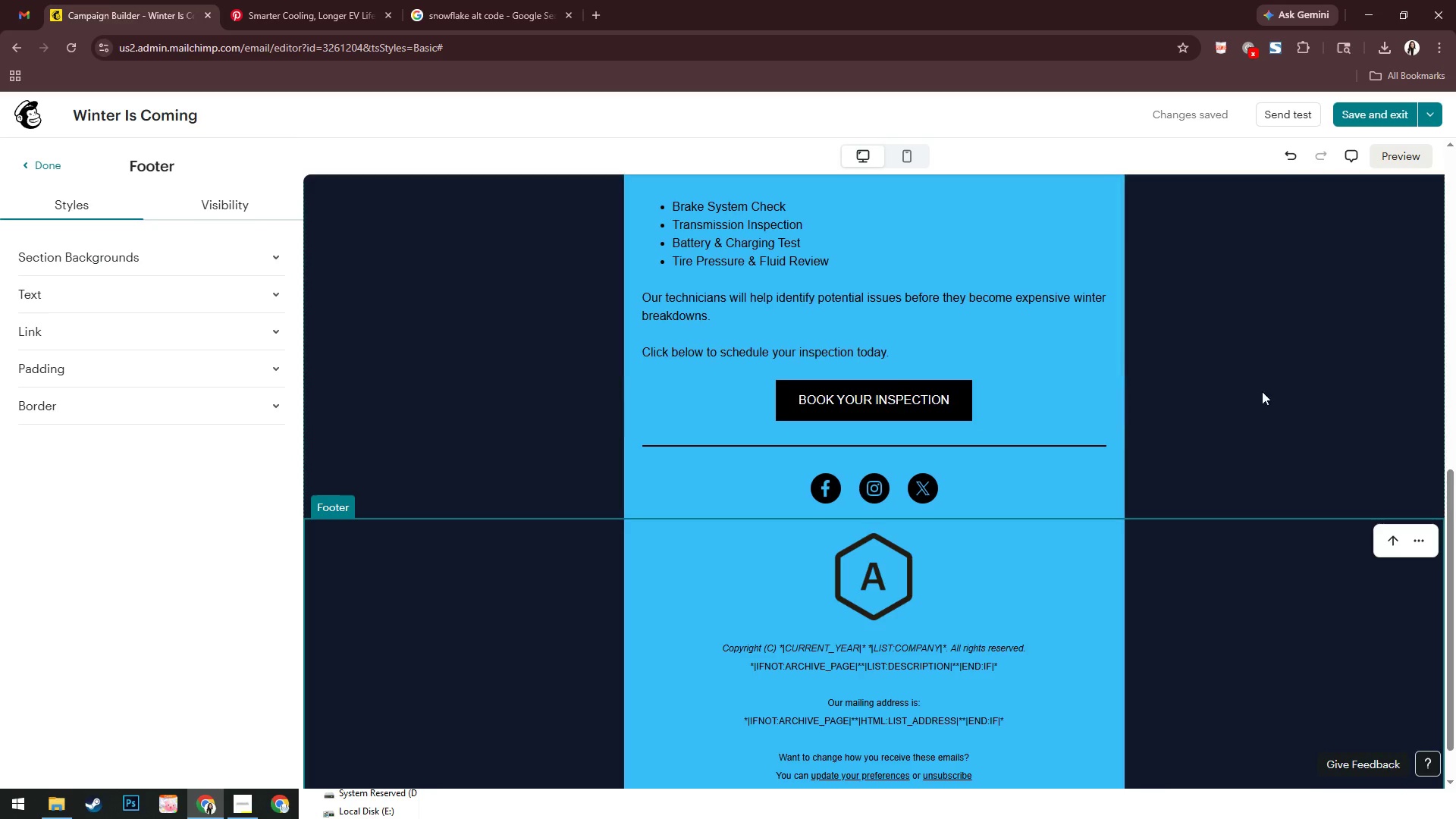 
key(Alt+Tab)
 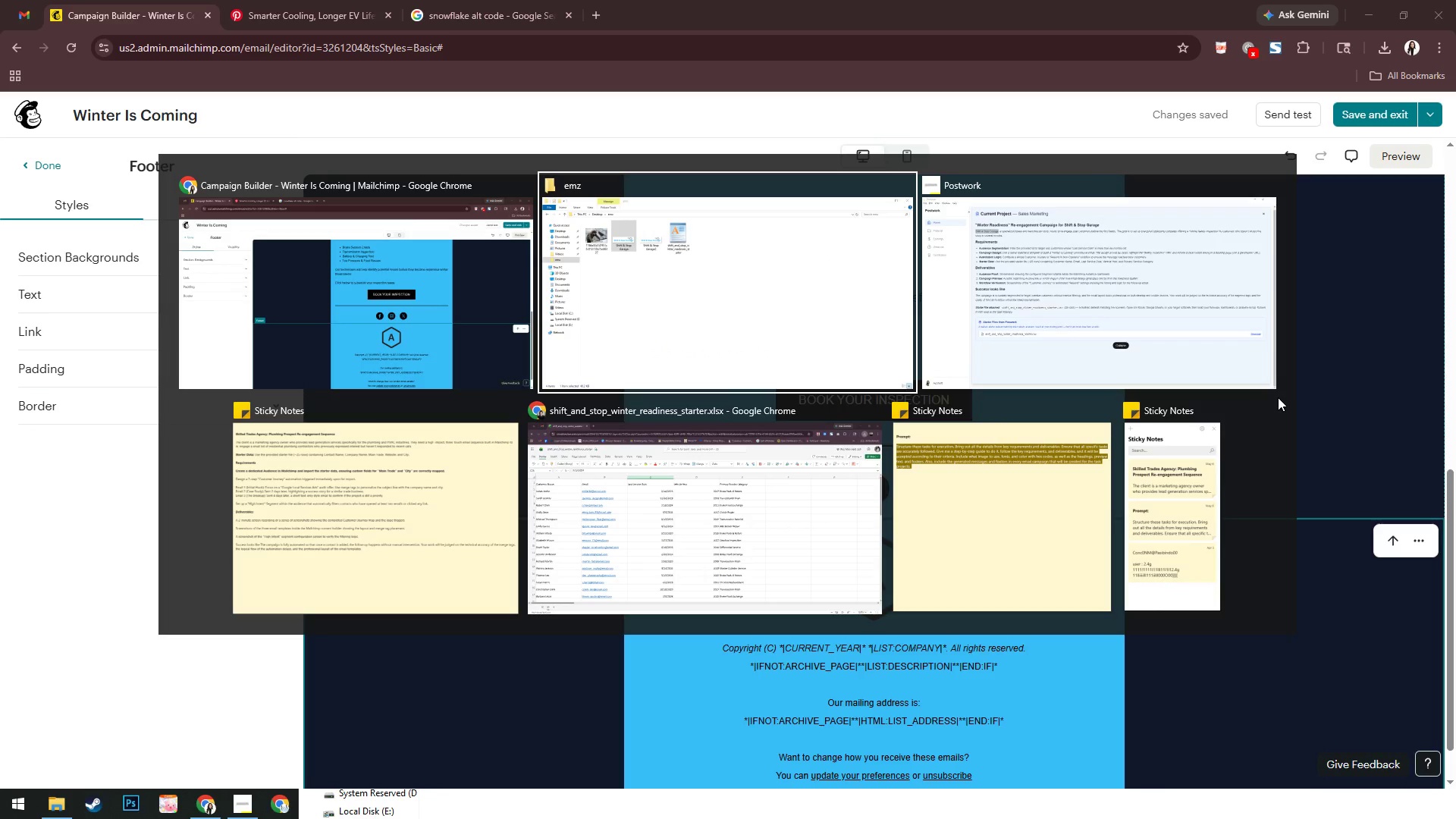 
key(Alt+Tab)